 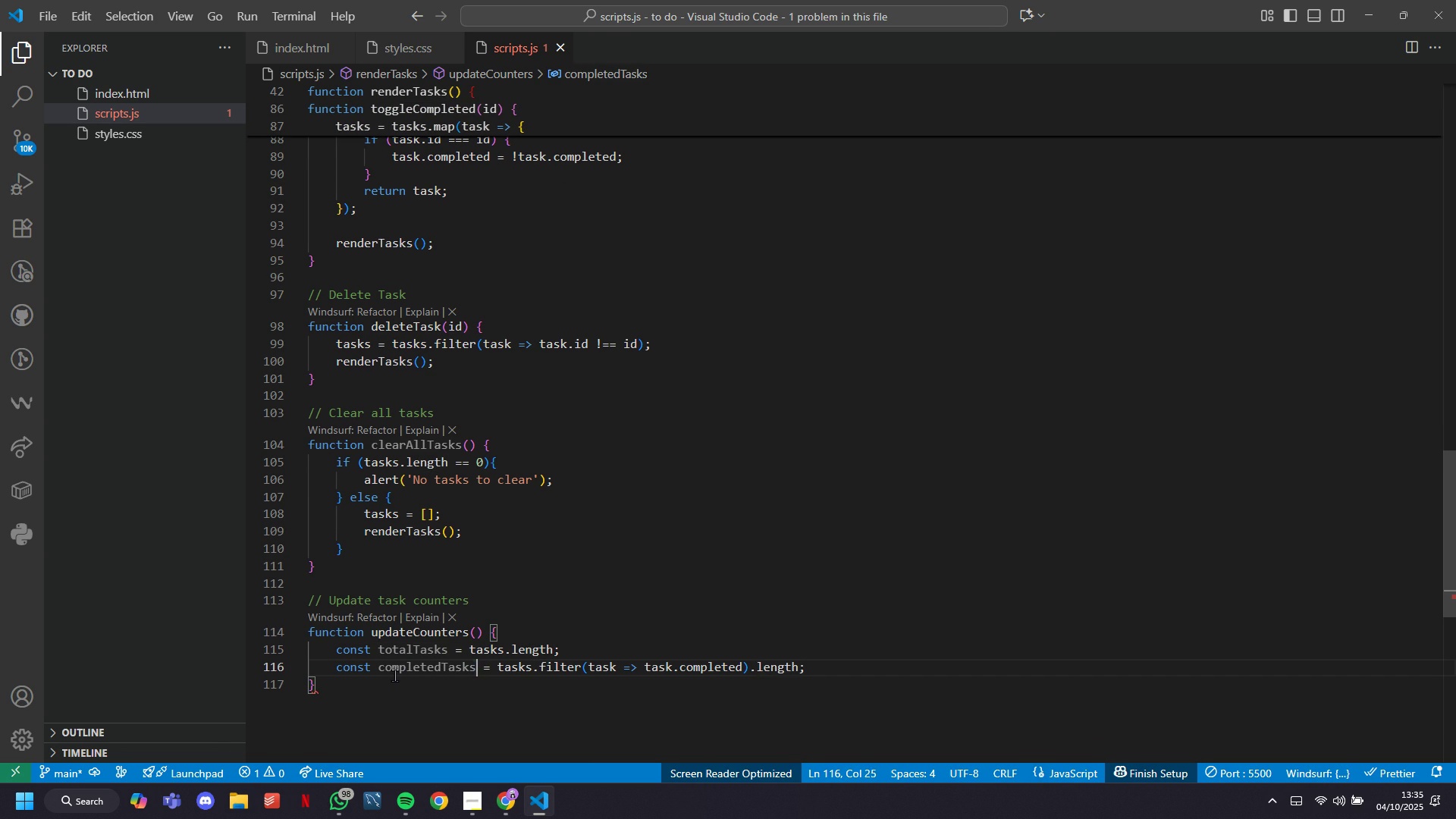 
key(ArrowLeft)
 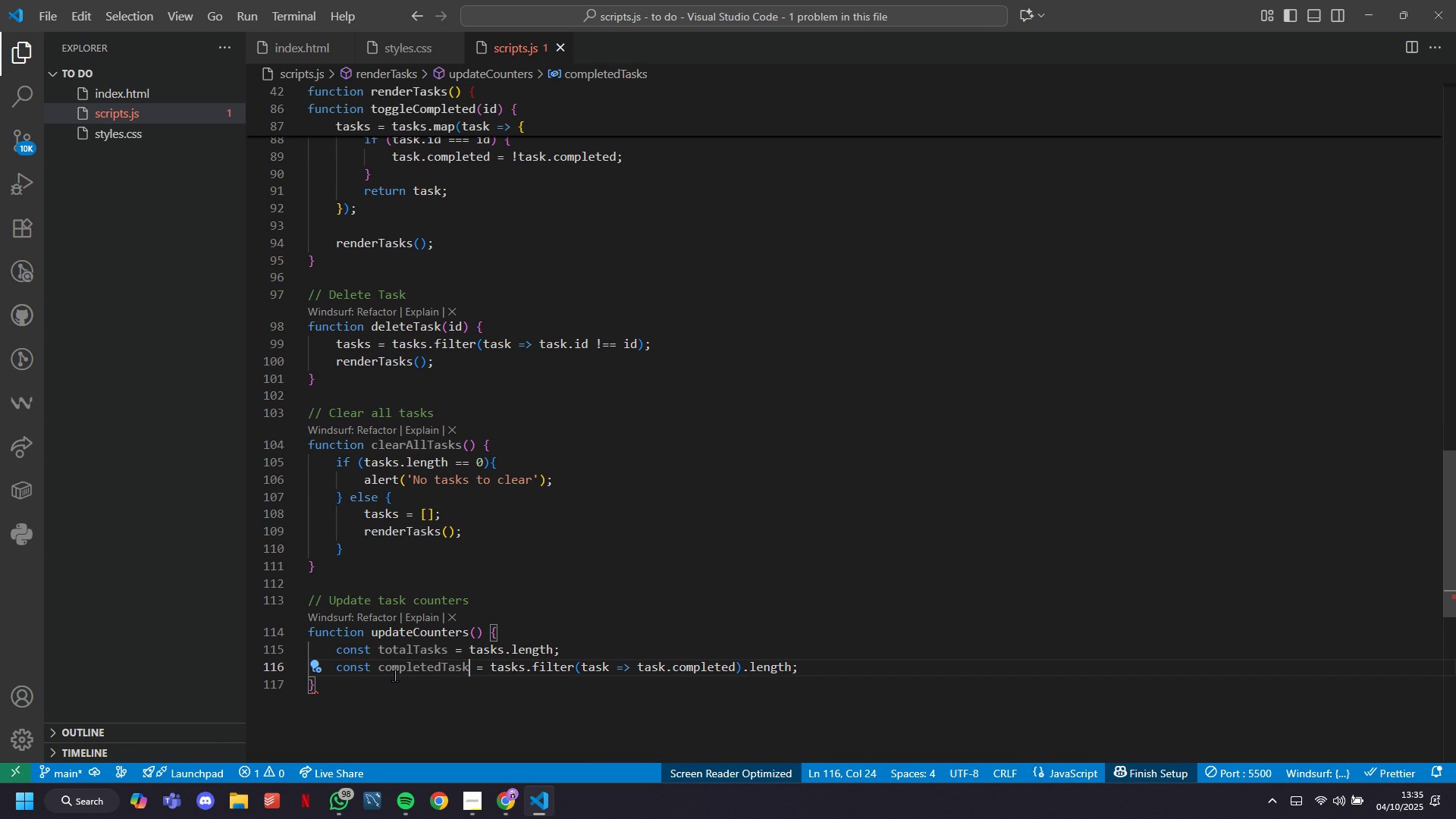 
key(Backspace)
 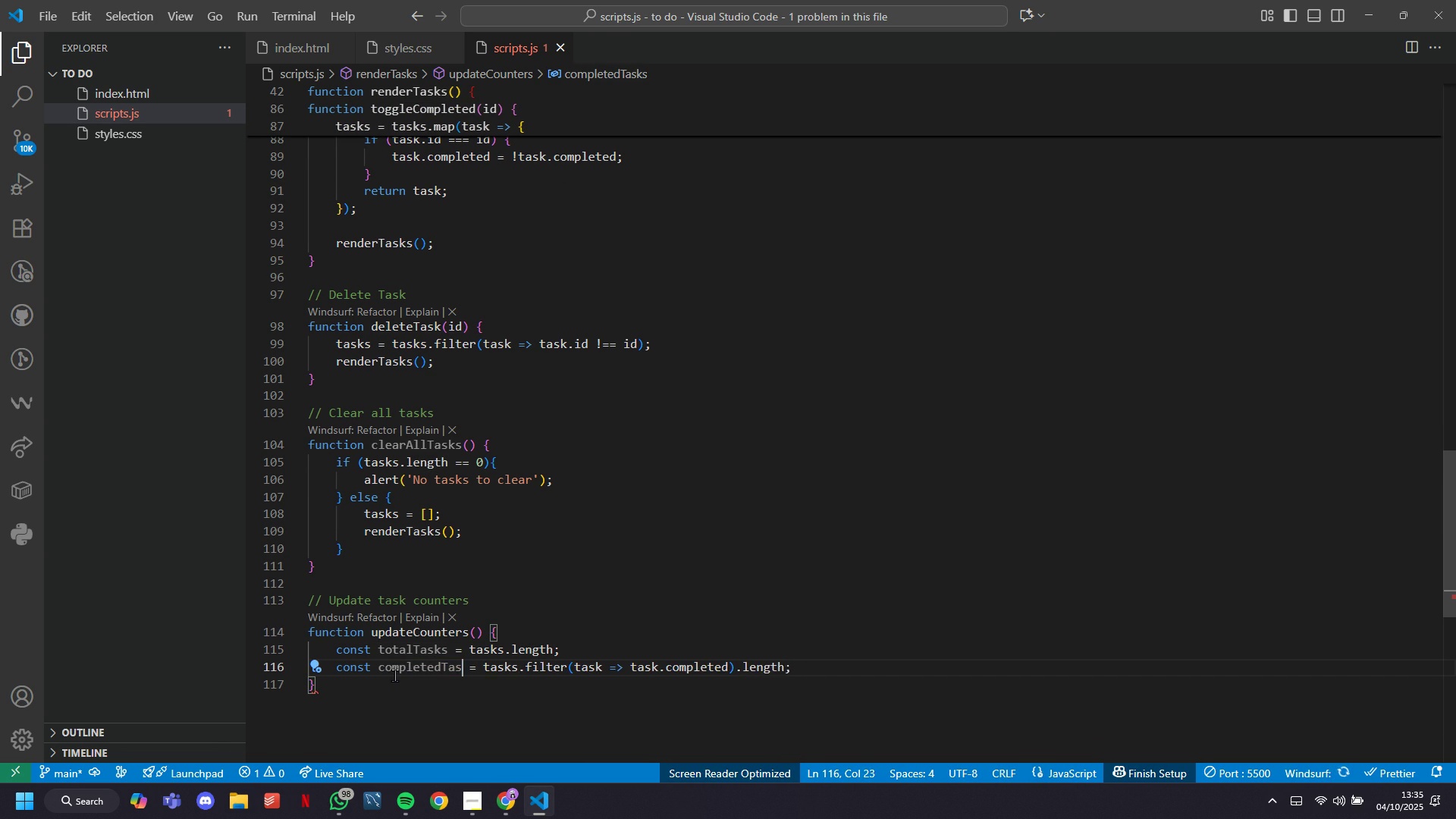 
key(Backspace)
 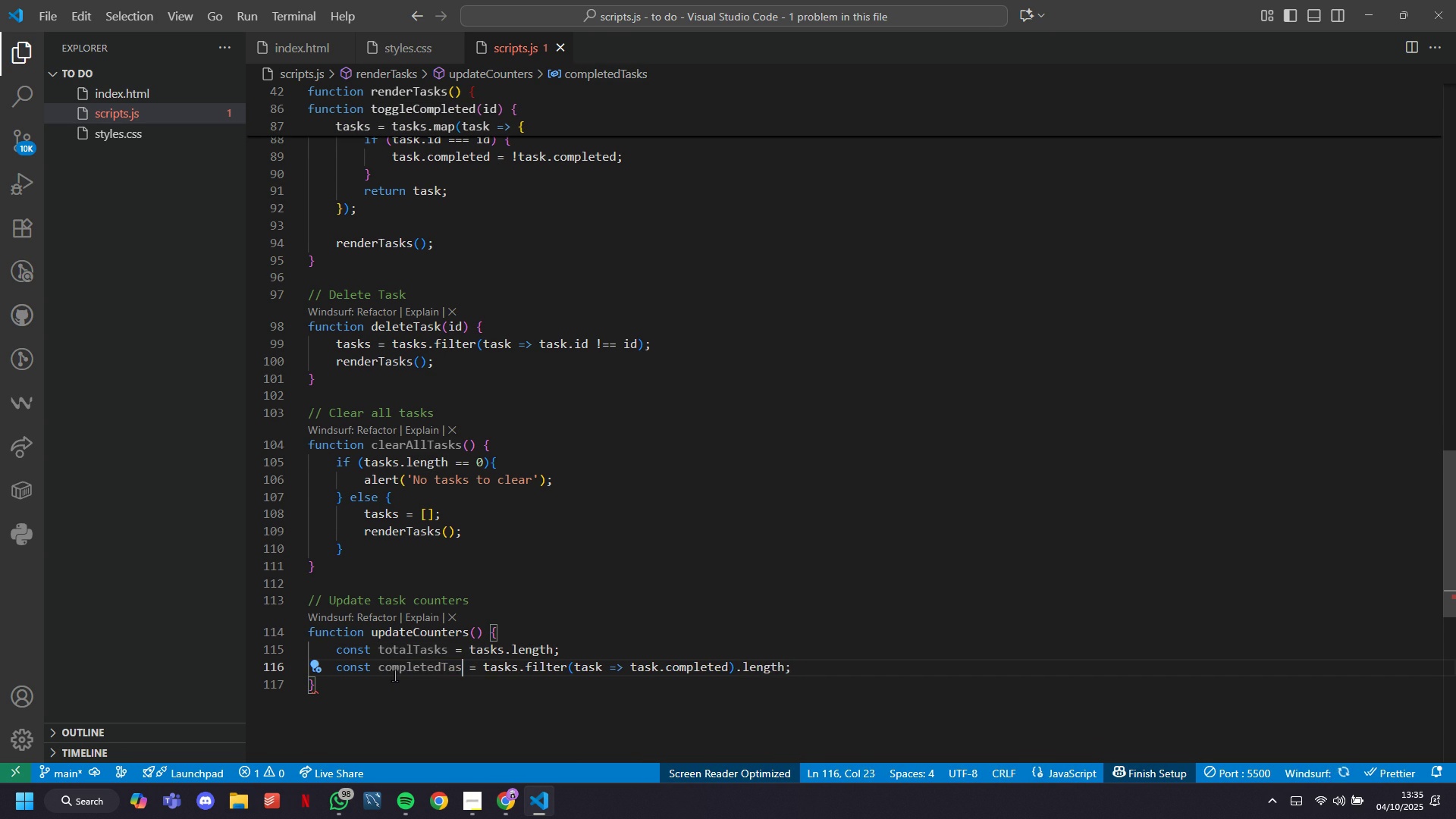 
key(Backspace)
 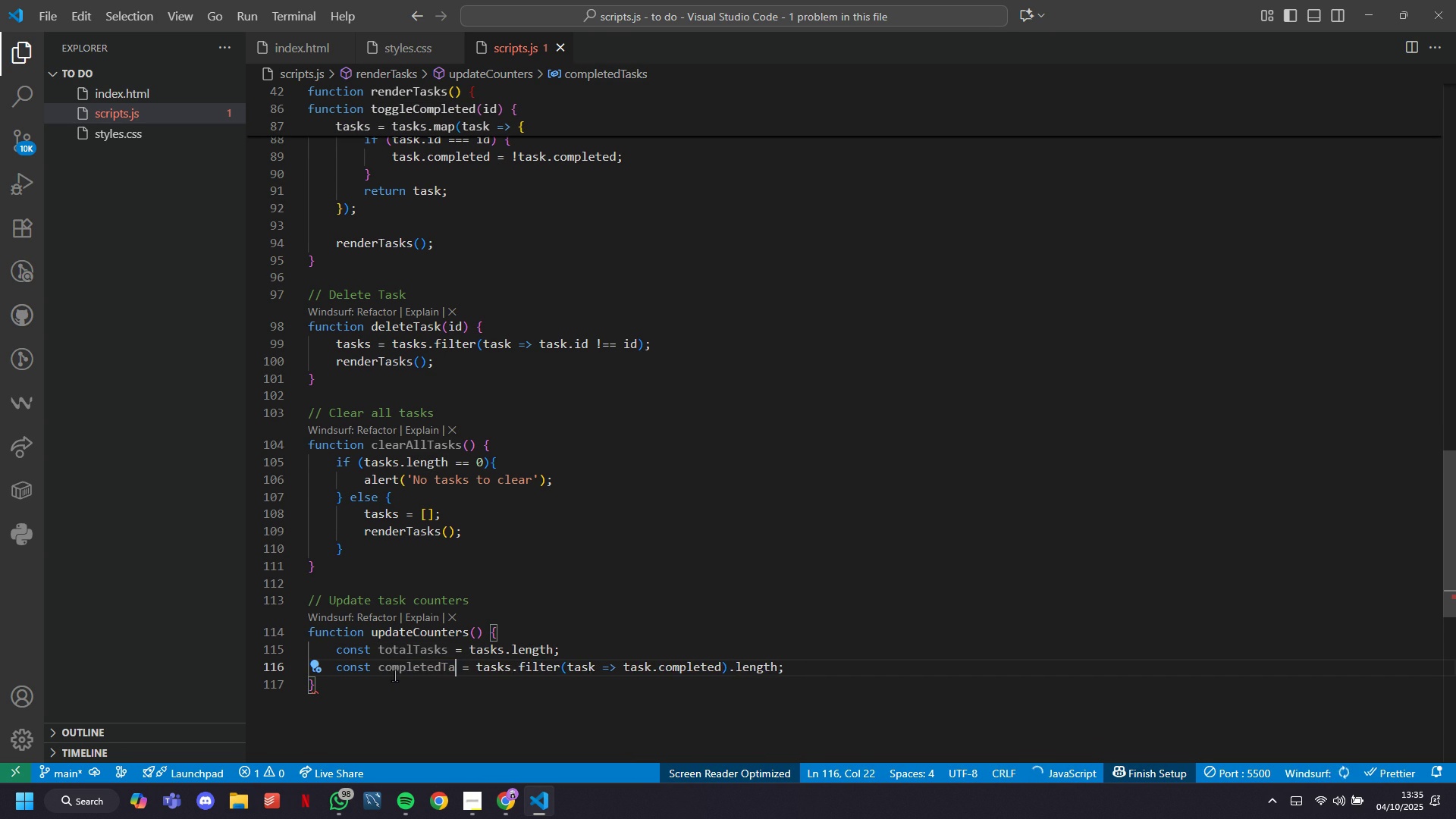 
key(Backspace)
 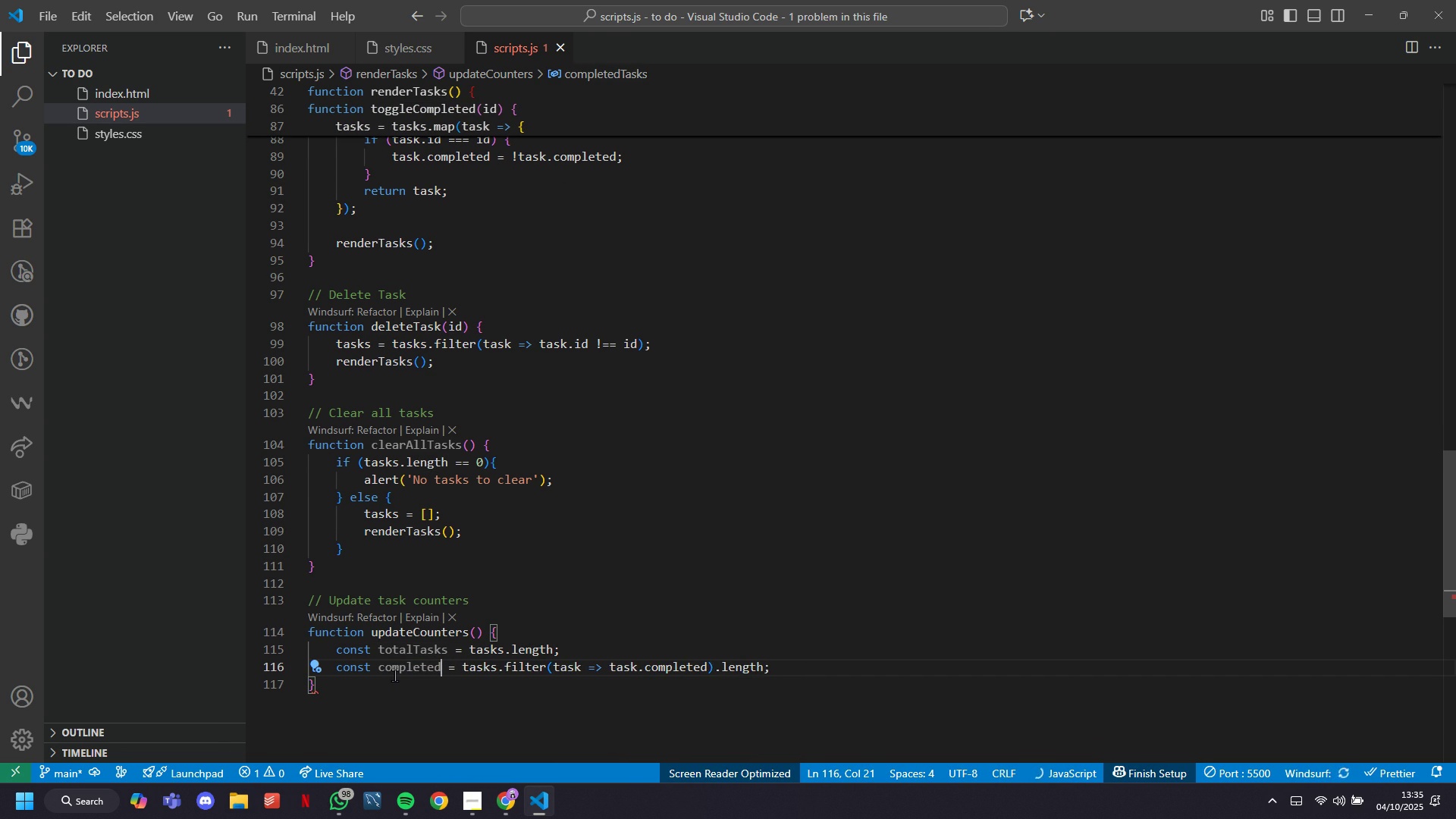 
key(Backspace)